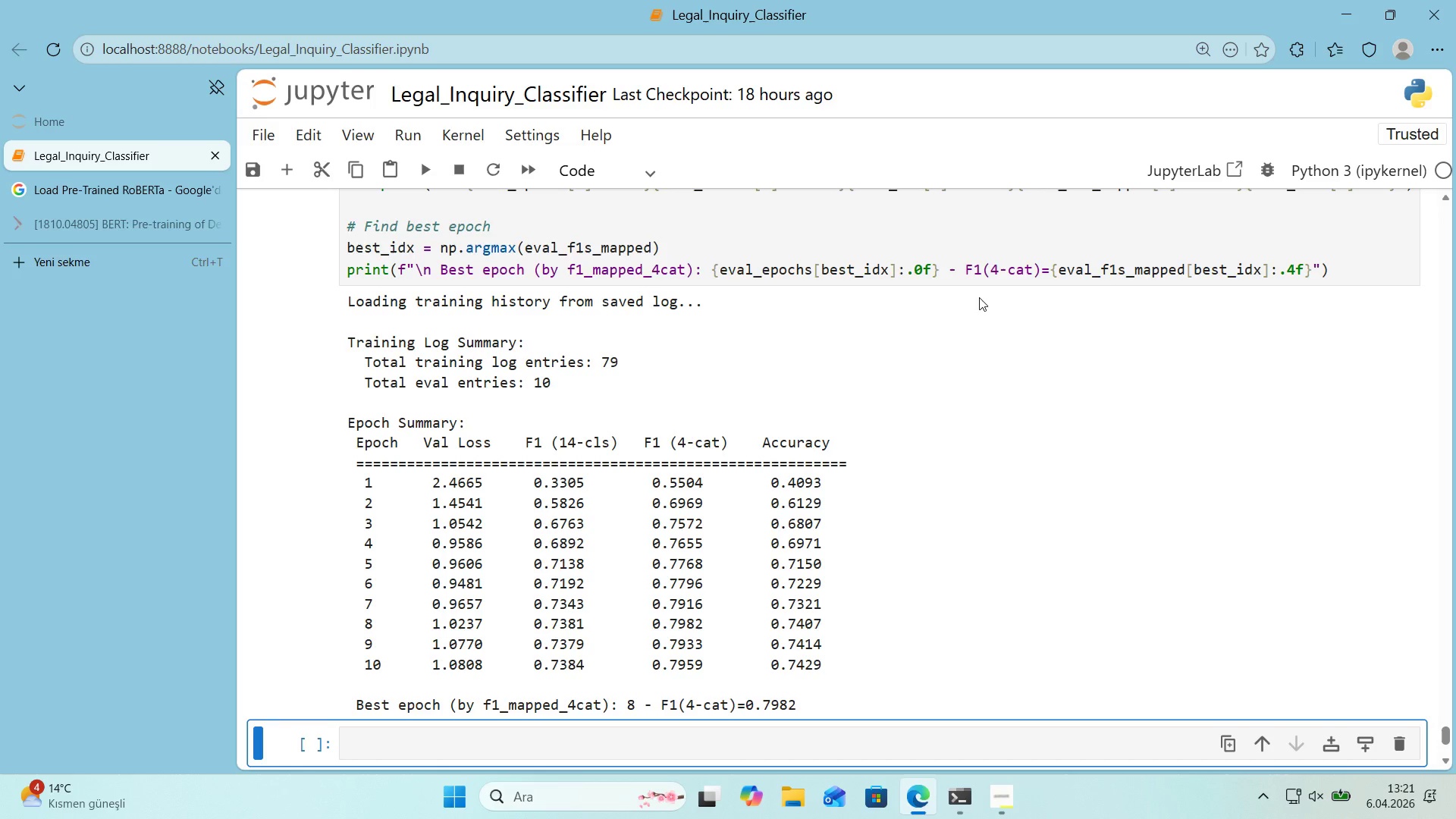 
scroll: coordinate [979, 297], scroll_direction: down, amount: 1.0
 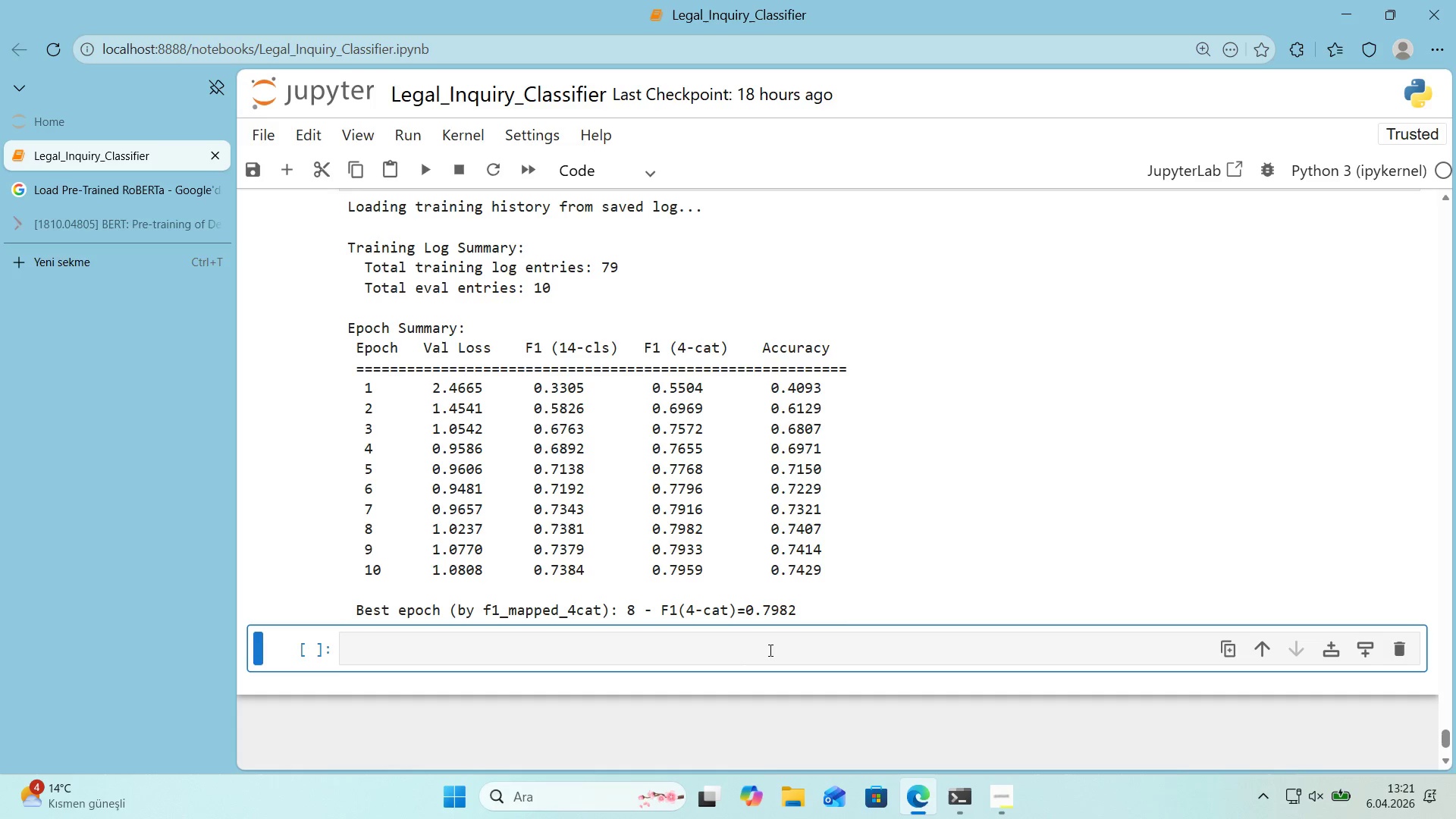 
left_click([1399, 650])
 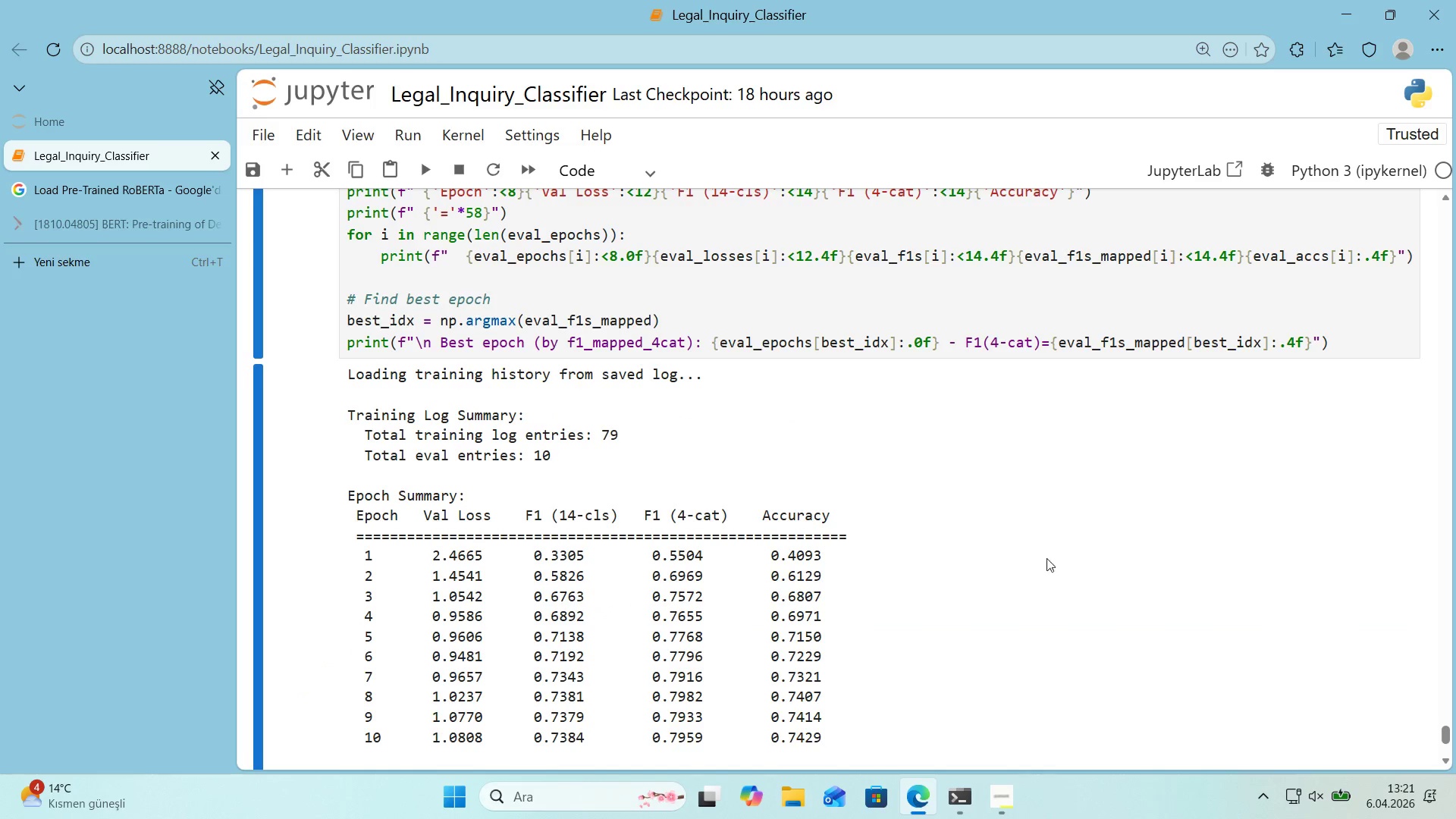 